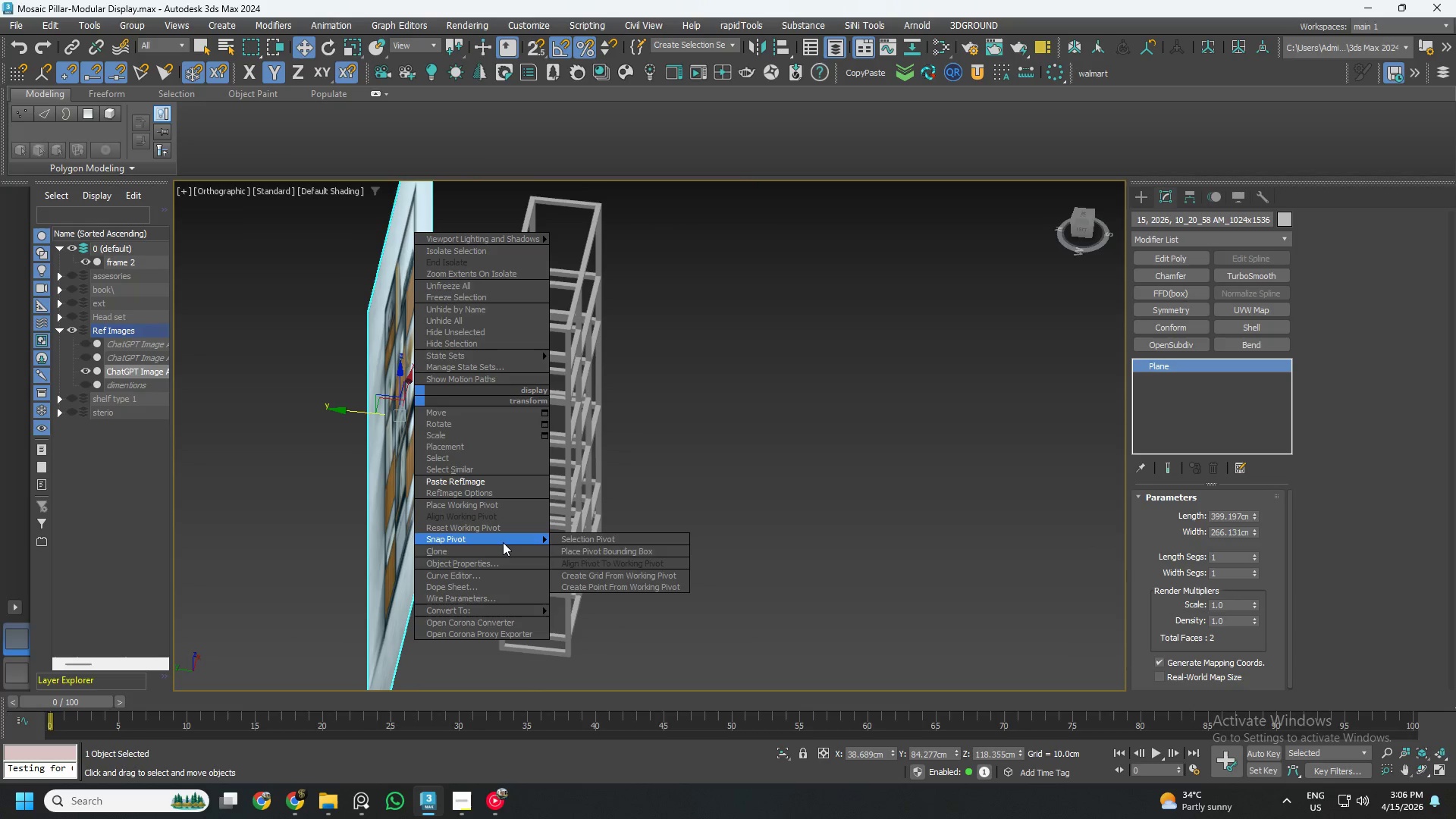 
left_click([480, 560])
 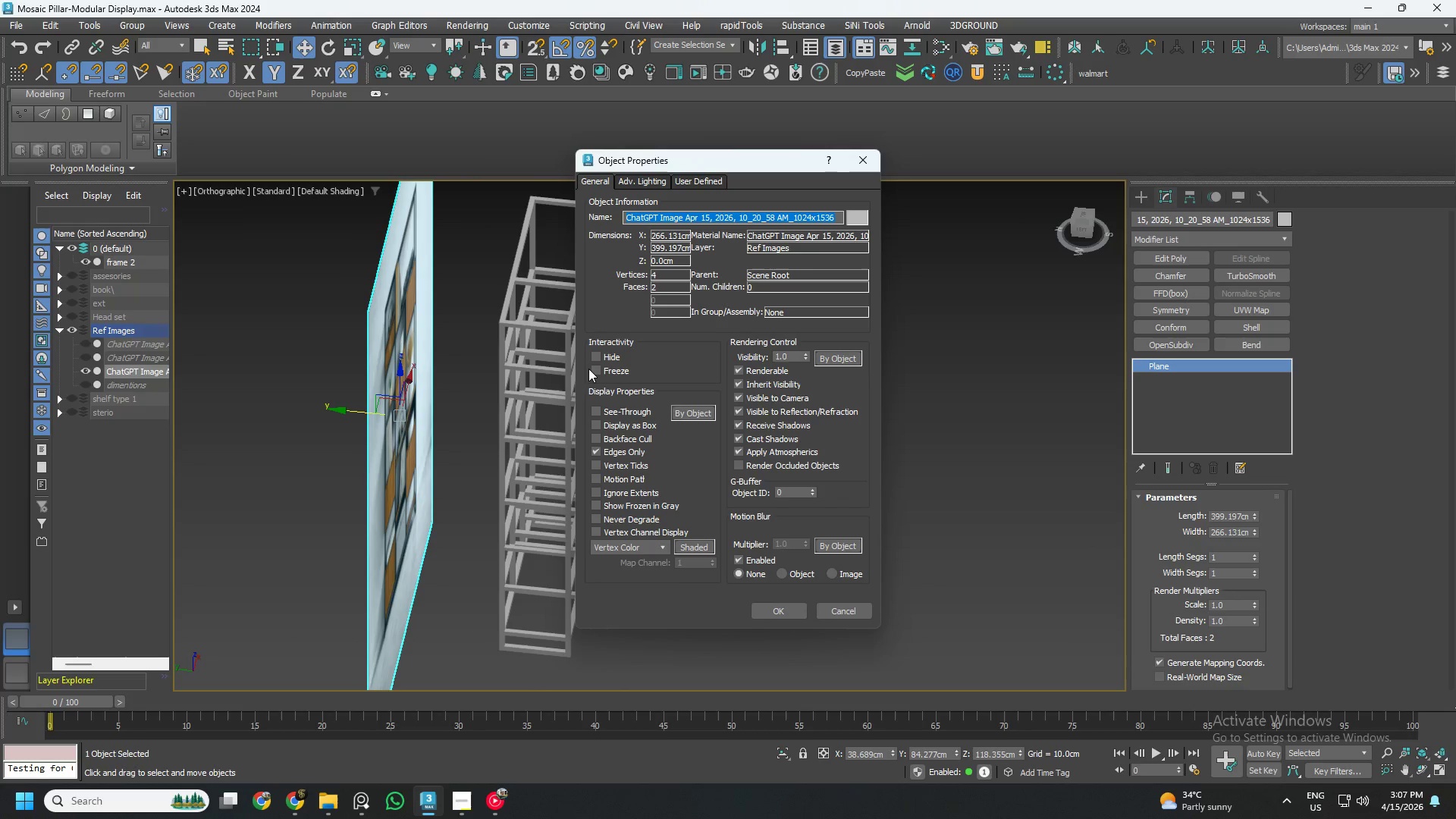 
left_click([595, 371])
 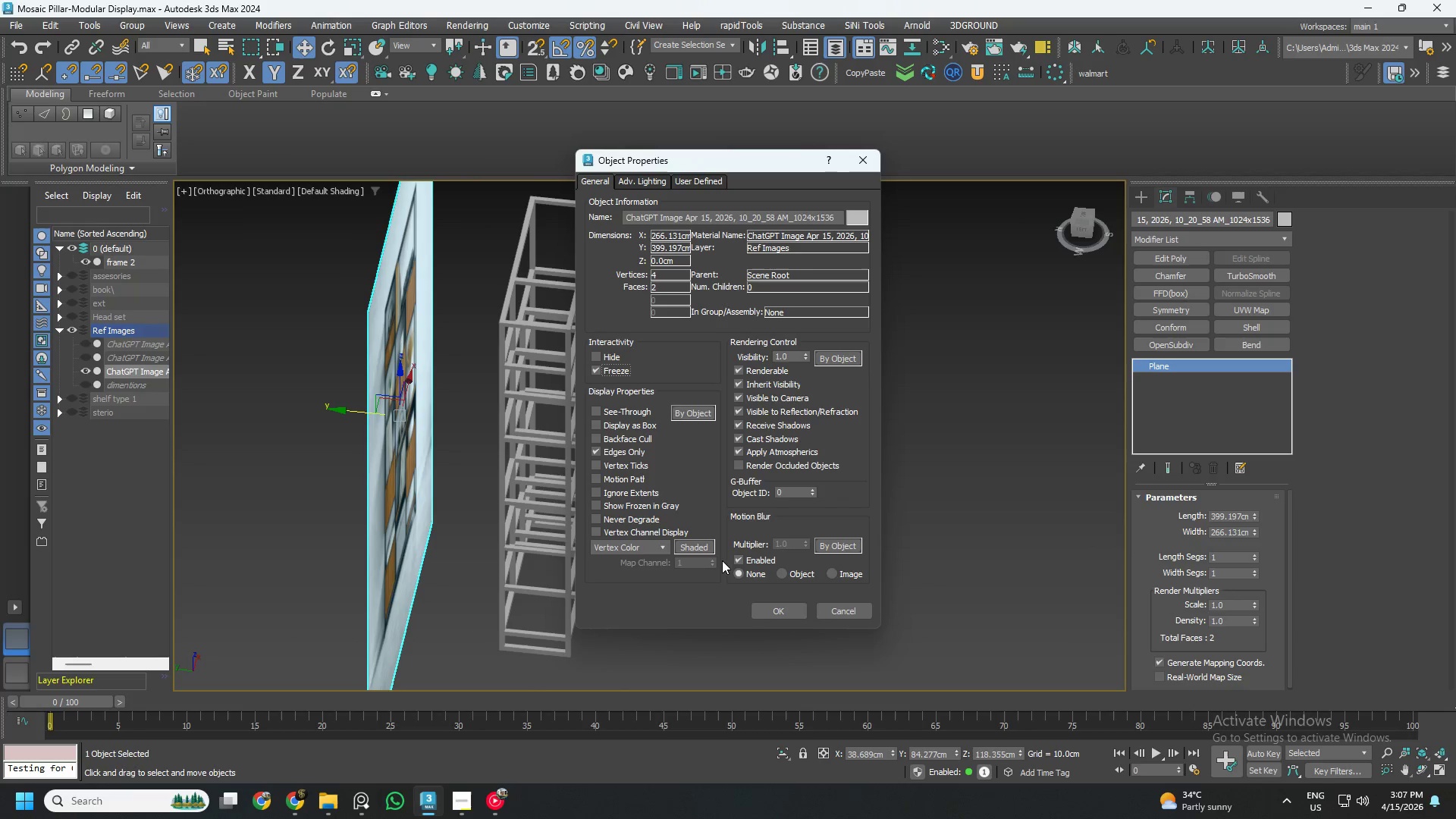 
left_click([598, 438])
 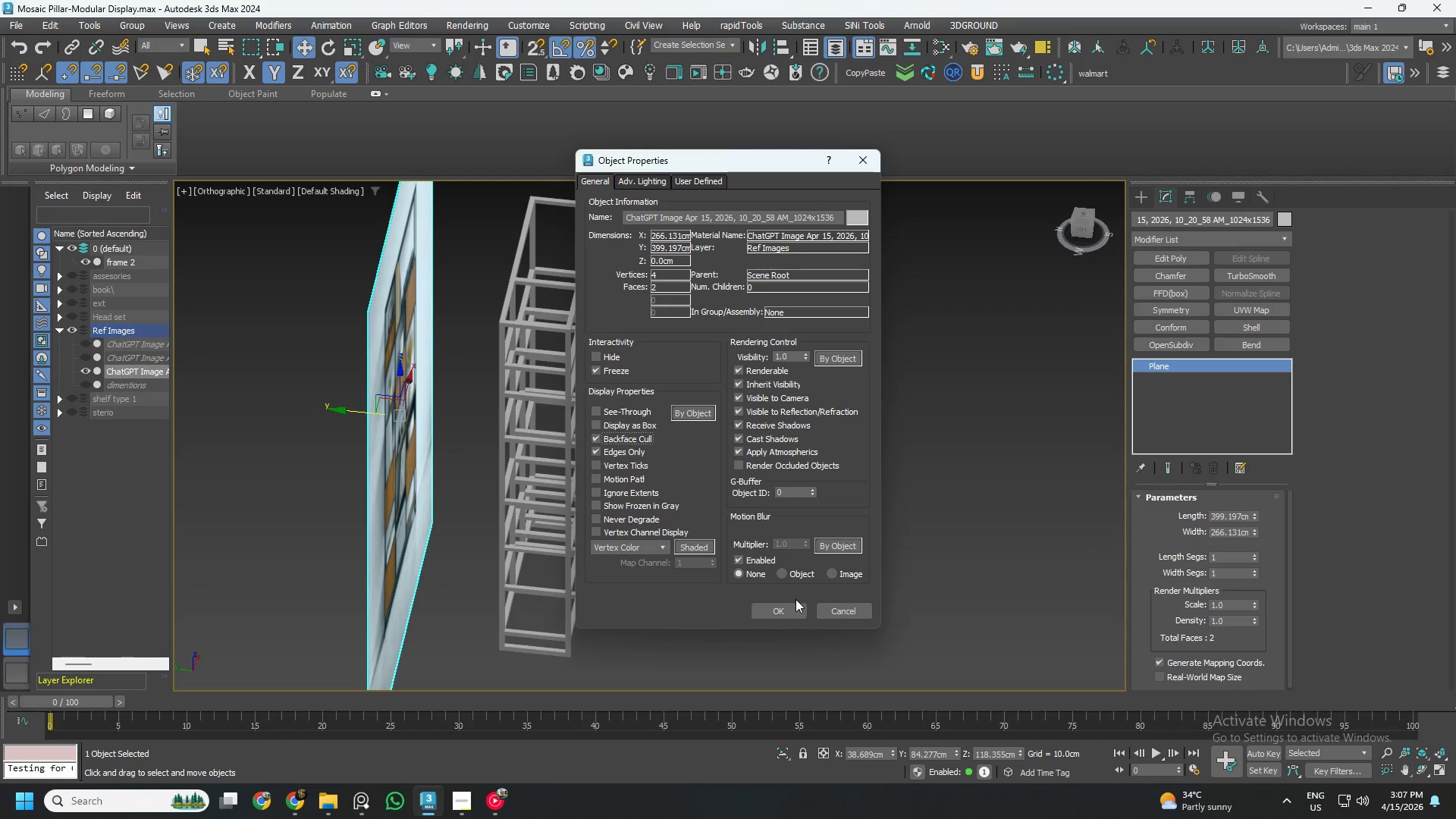 
left_click([795, 607])
 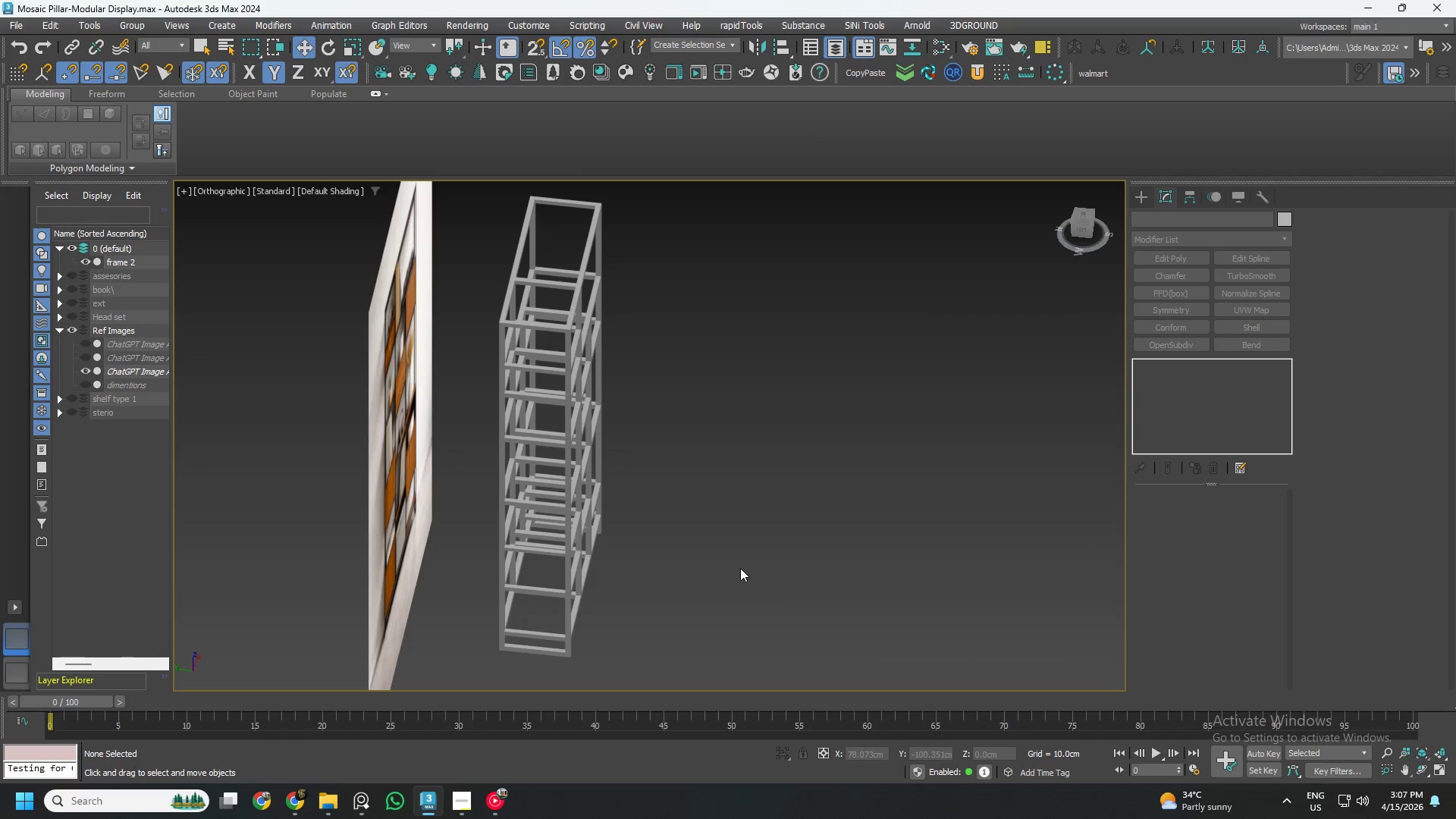 
key(Control+ControlLeft)
 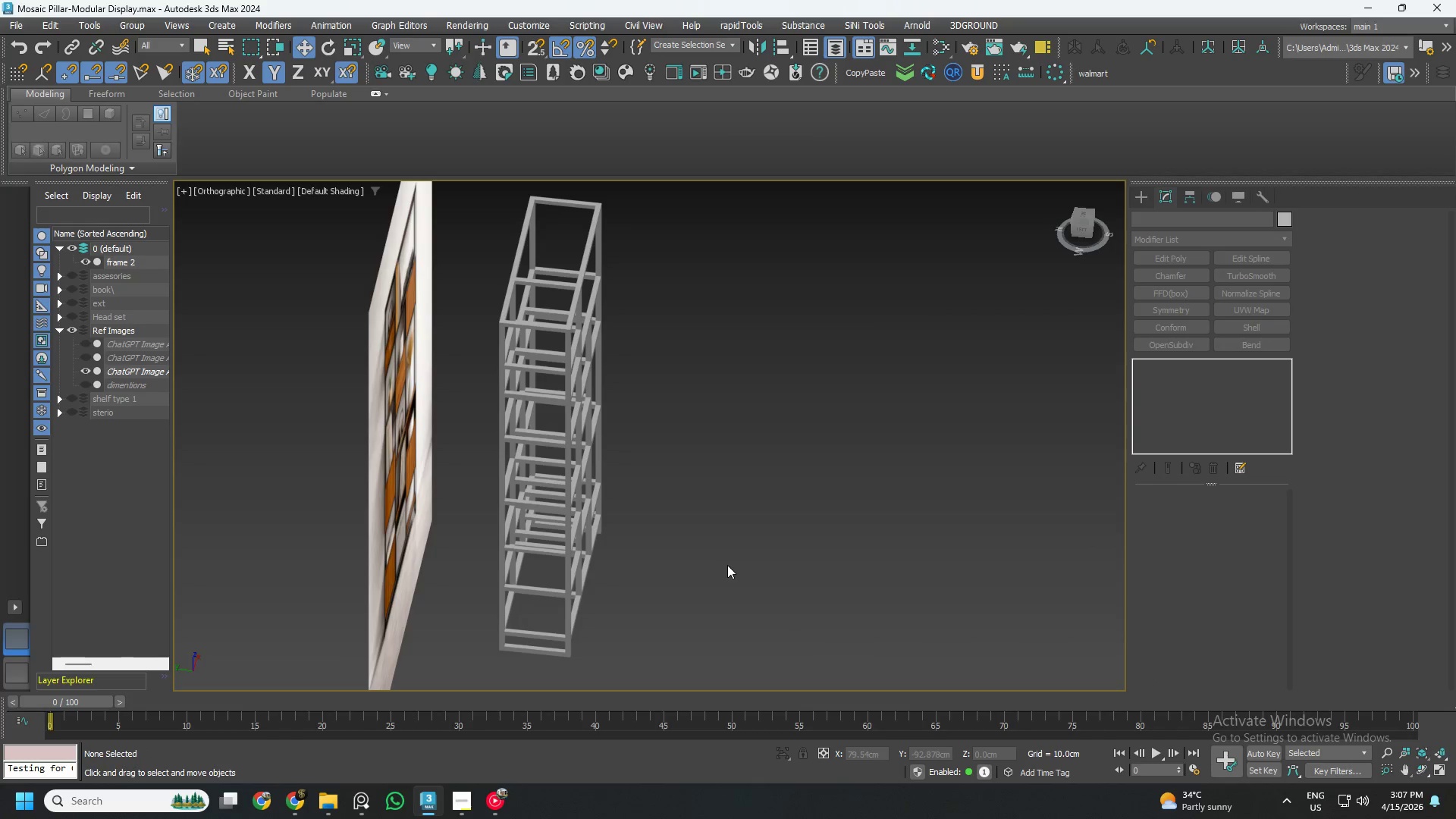 
key(S)
 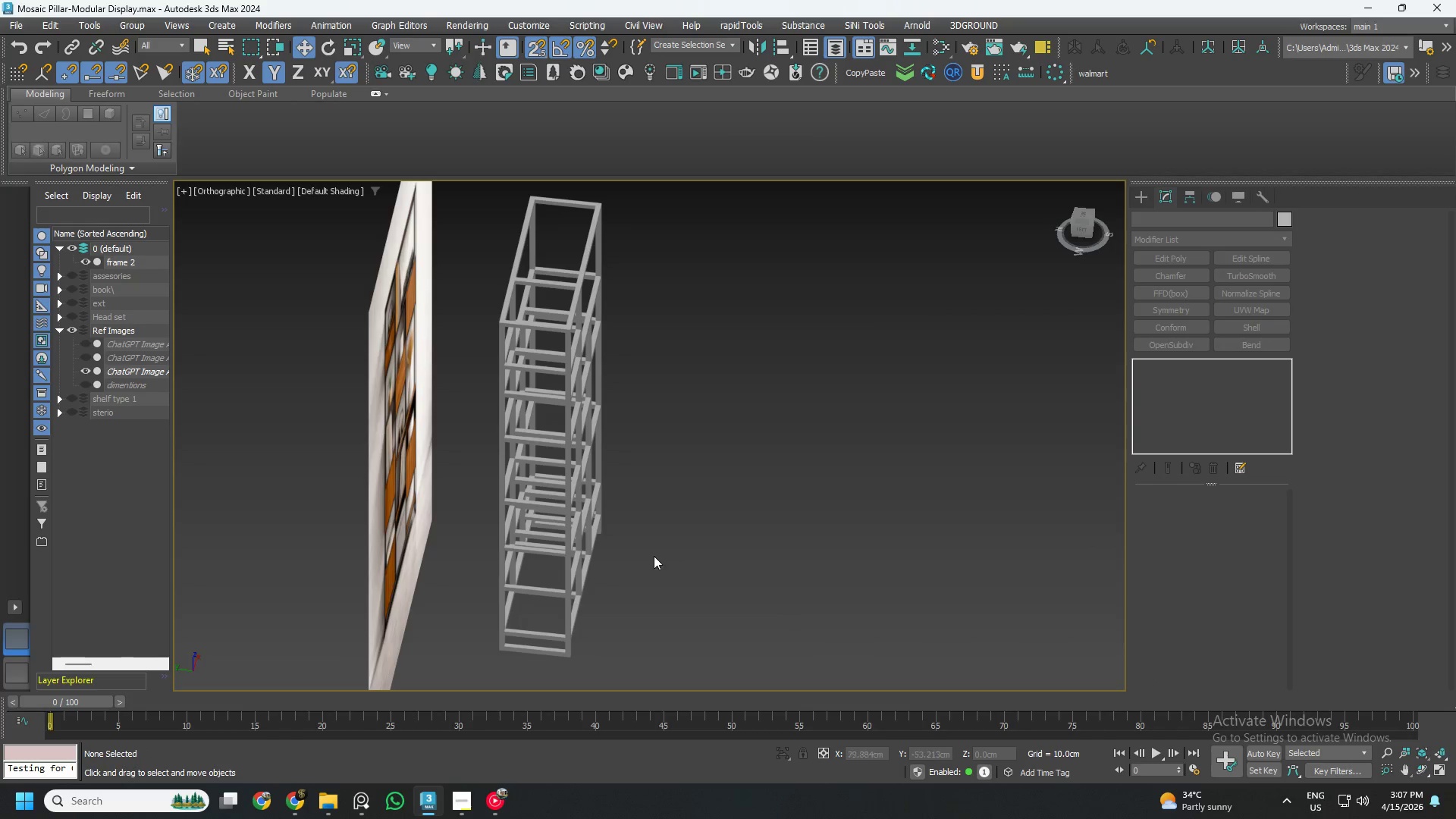 
hold_key(key=AltLeft, duration=0.41)
 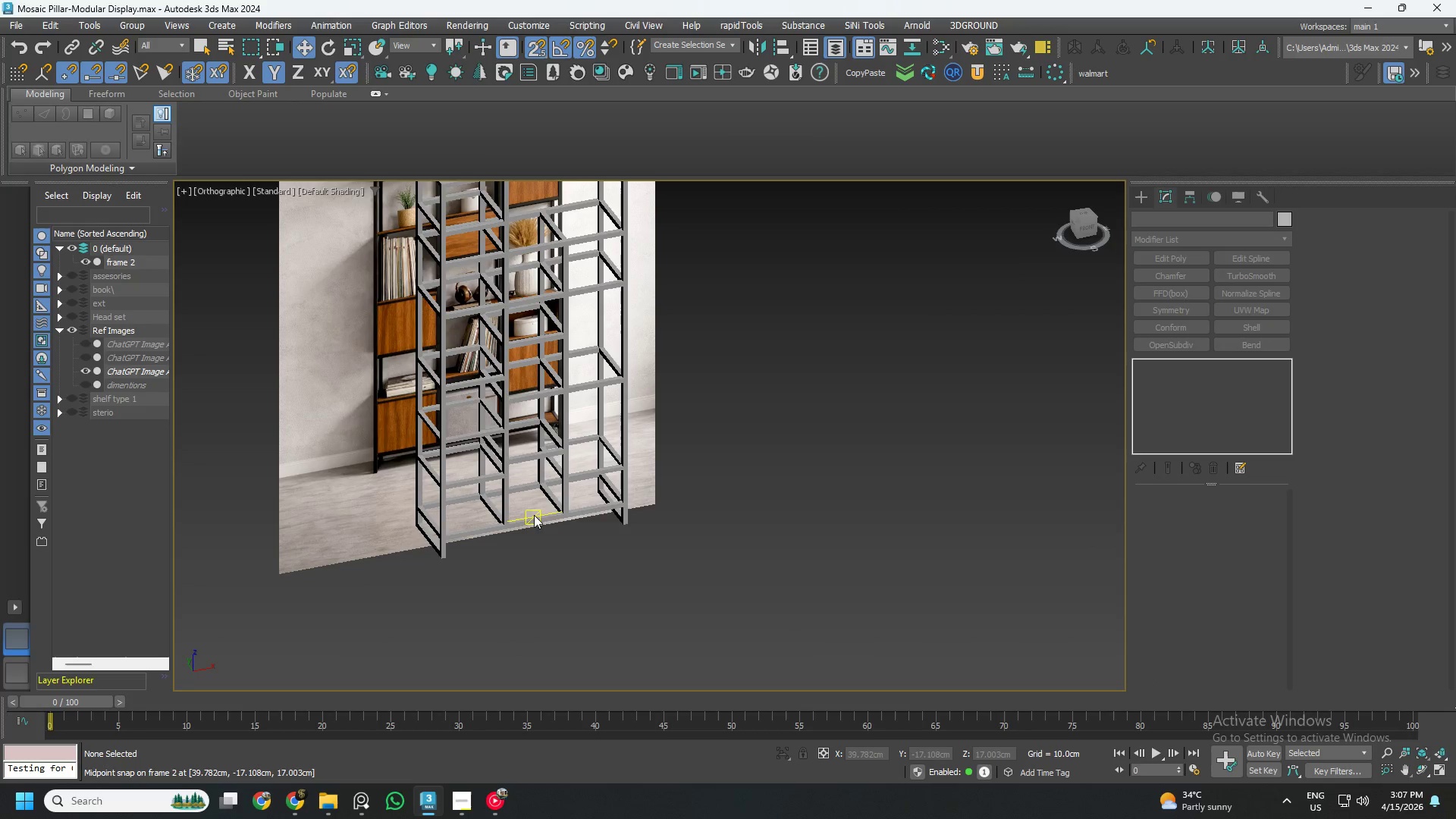 
key(Control+S)
 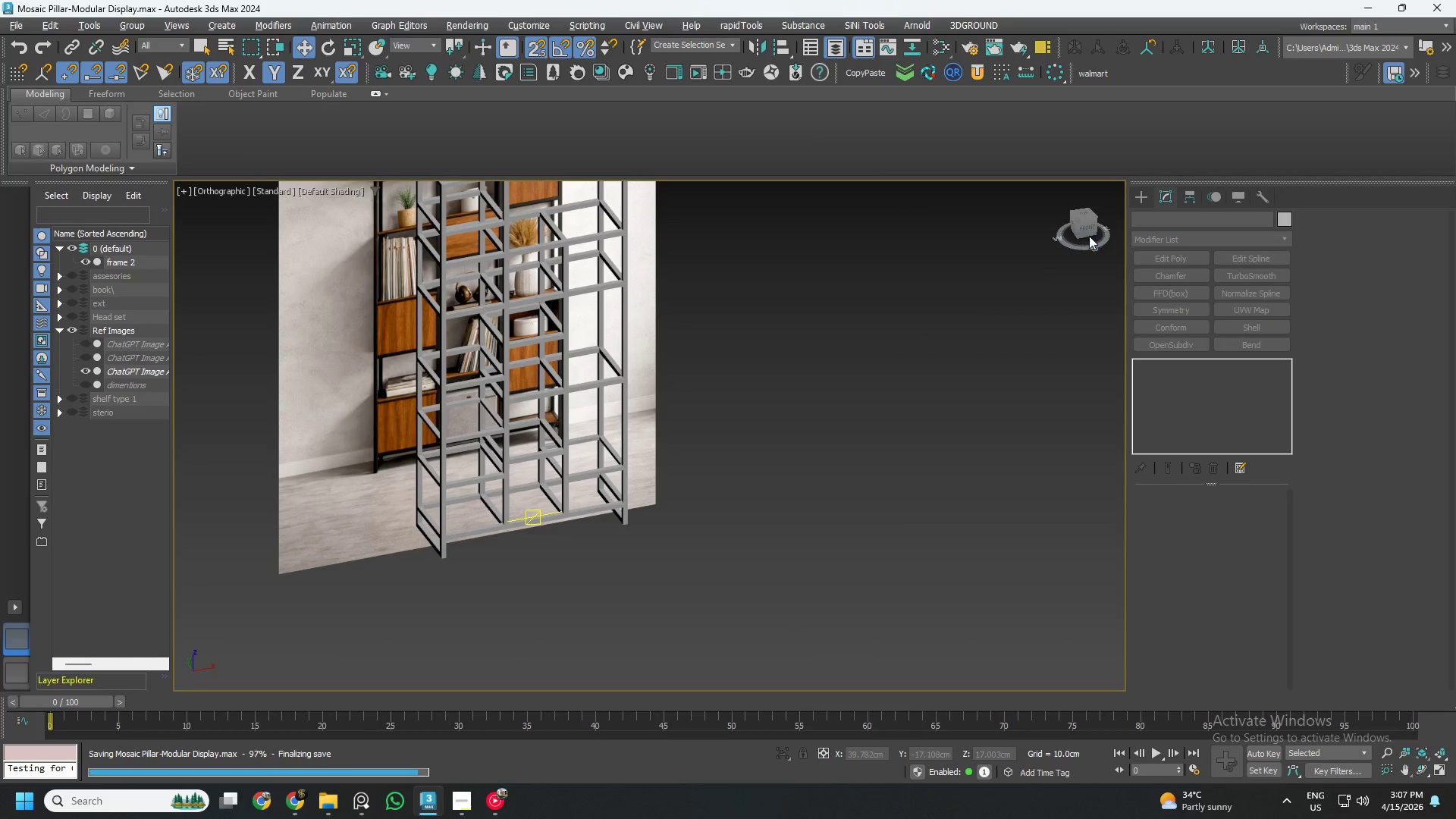 
left_click([1089, 228])
 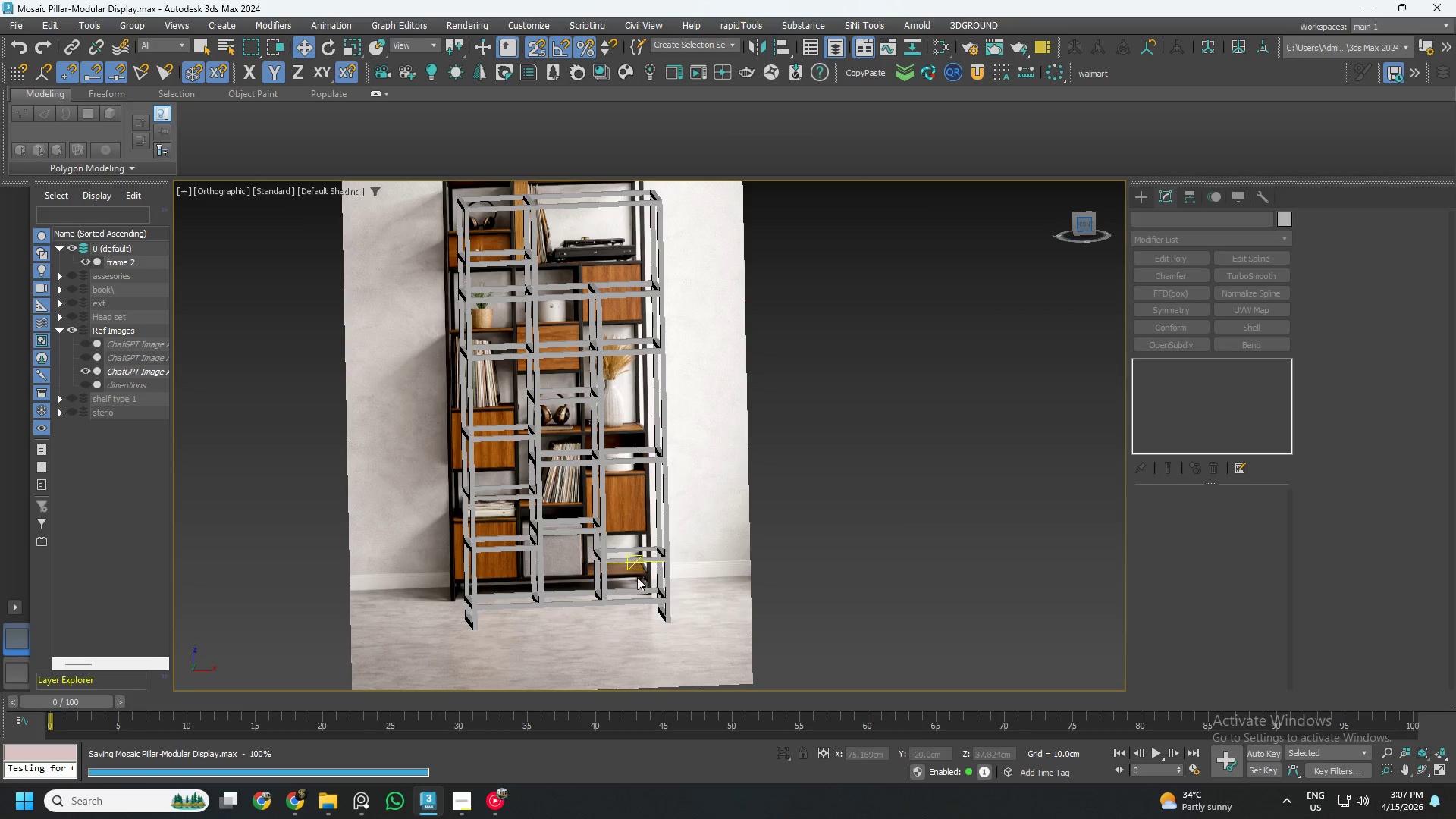 
key(S)
 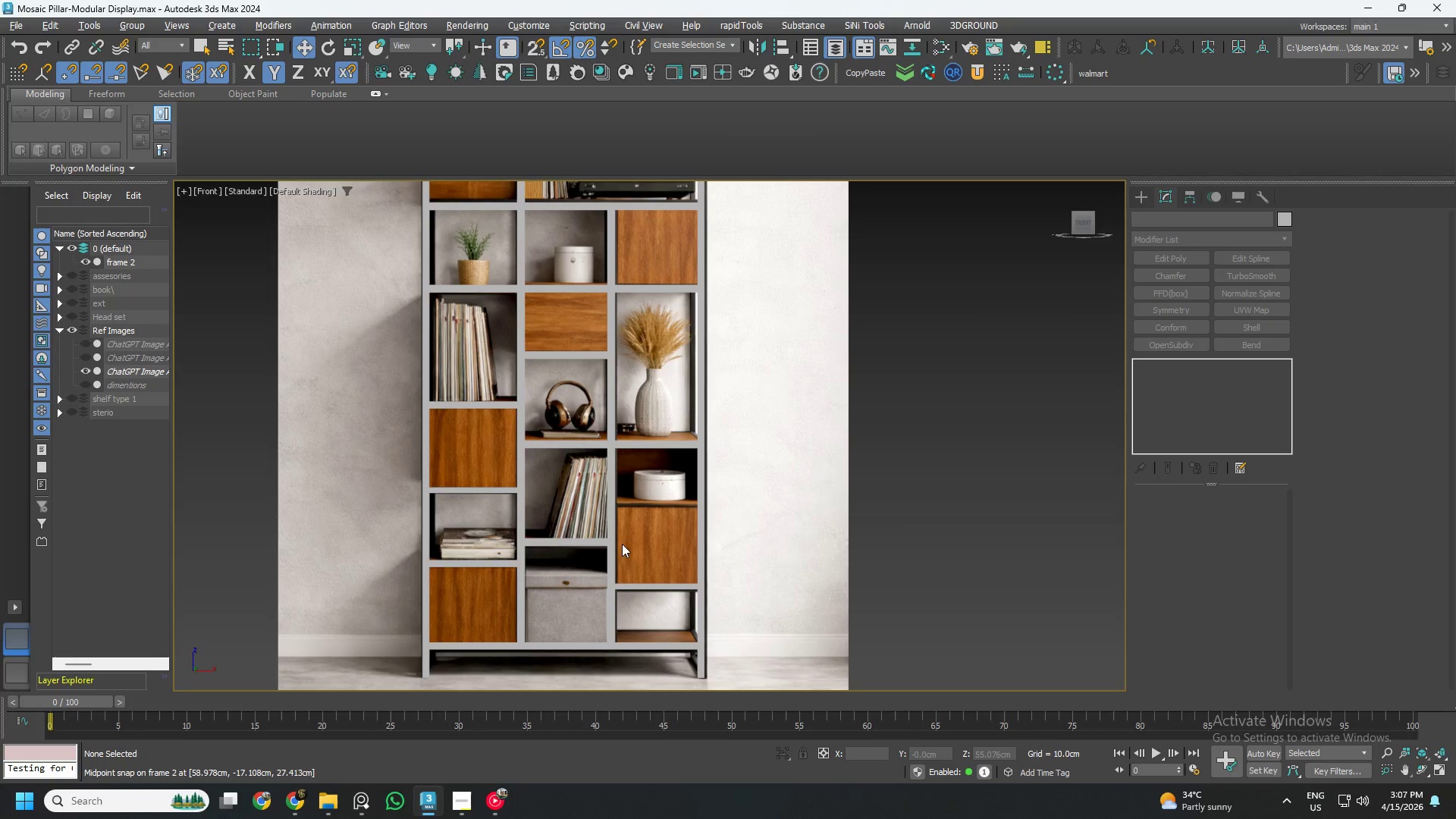 
scroll: coordinate [606, 582], scroll_direction: up, amount: 2.0
 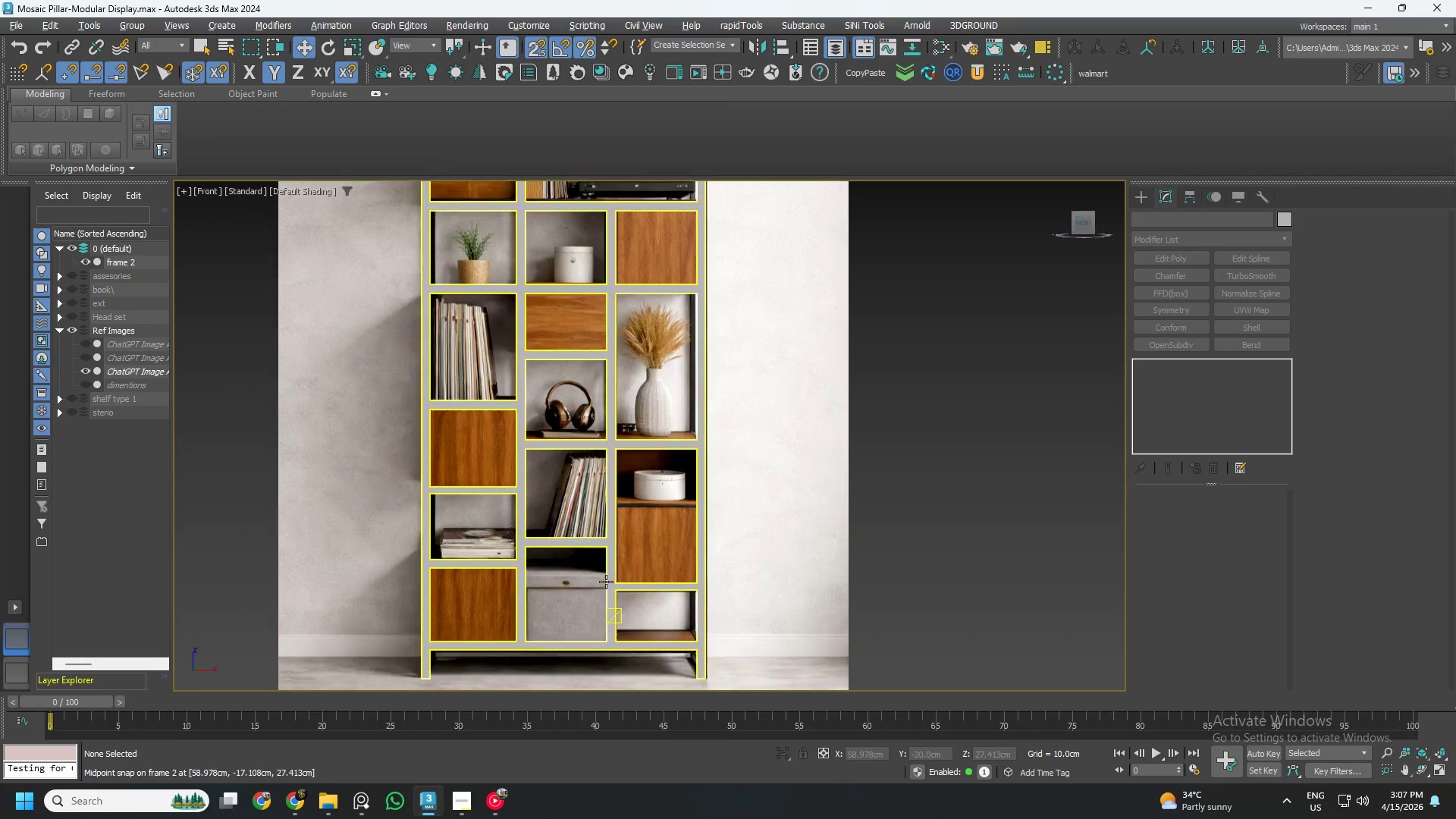 
scroll: coordinate [671, 525], scroll_direction: down, amount: 2.0
 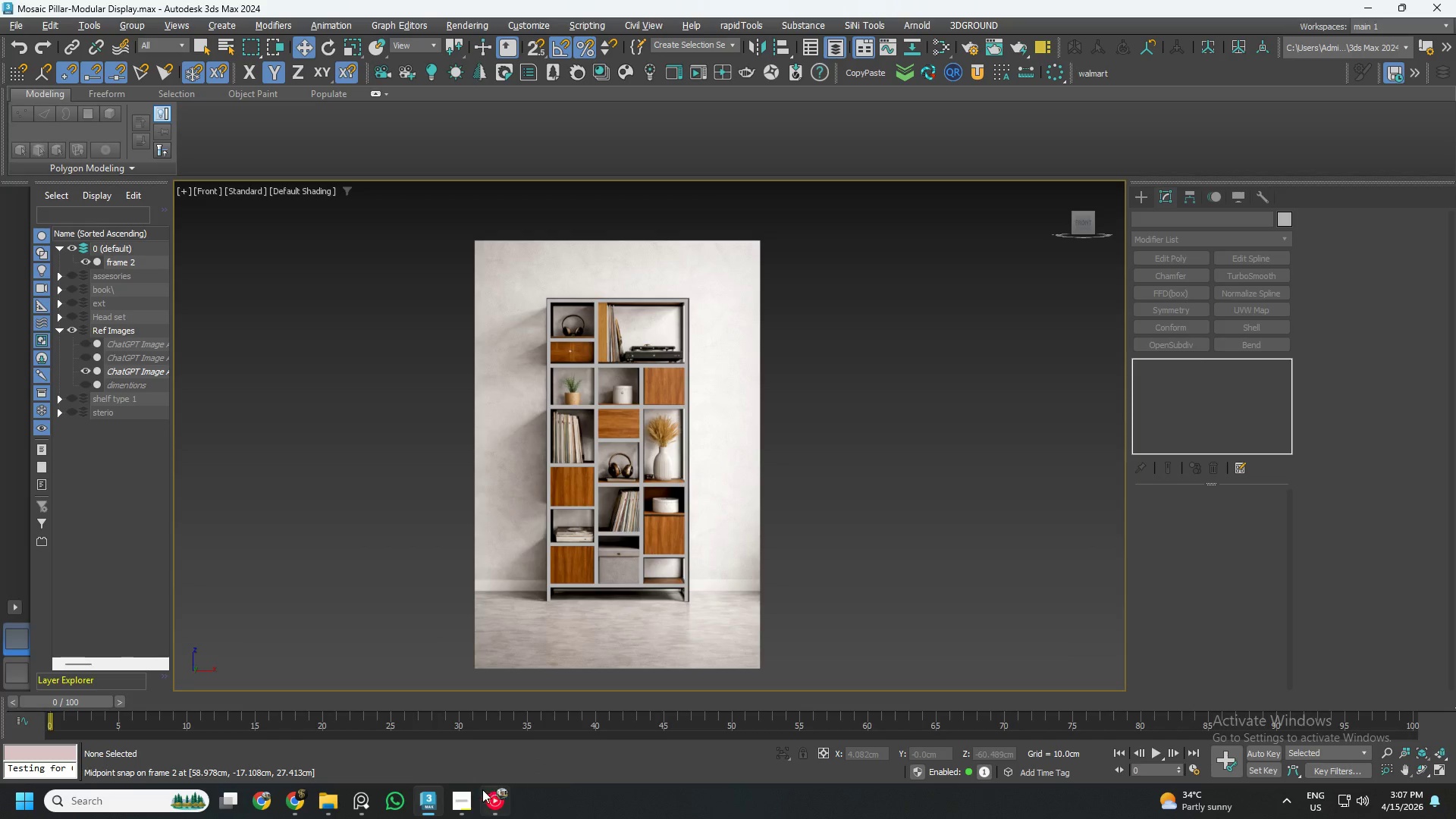 
left_click([468, 801])